 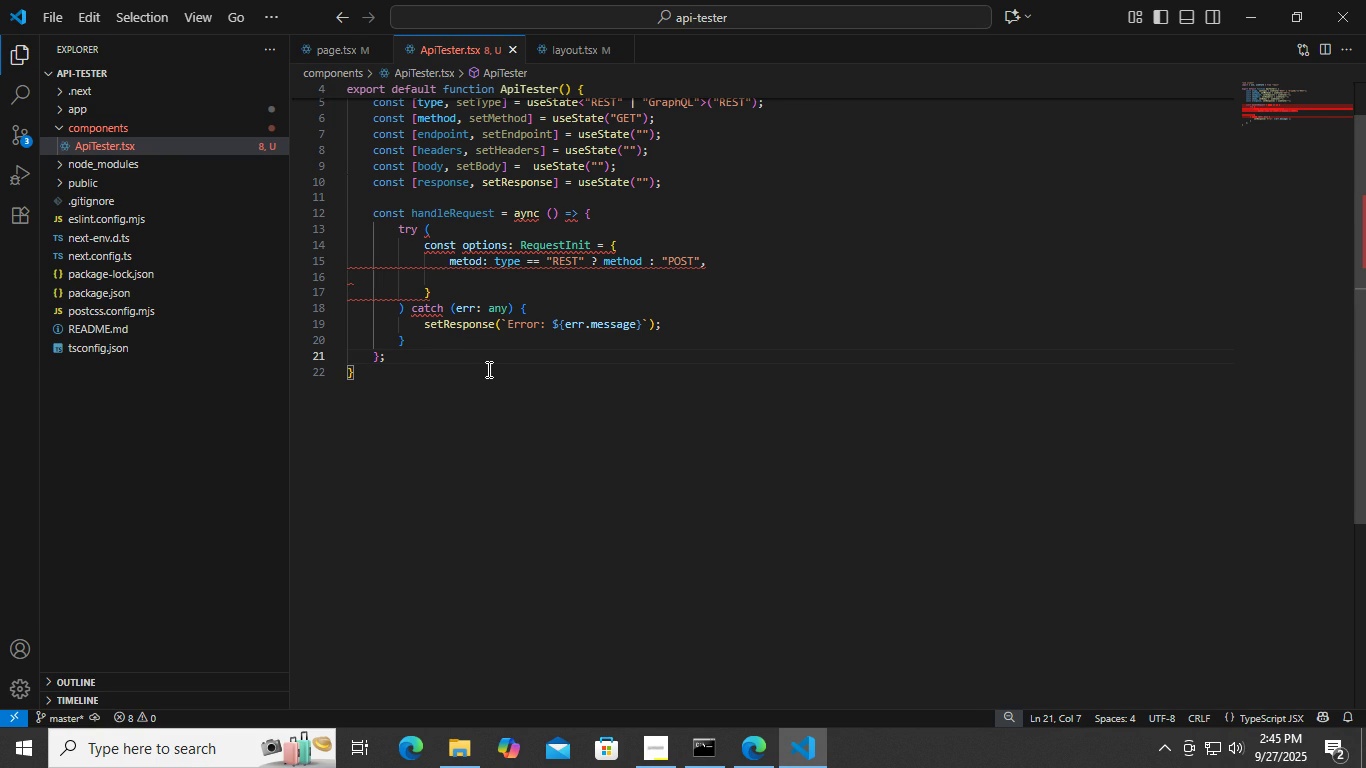 
key(ArrowUp)
 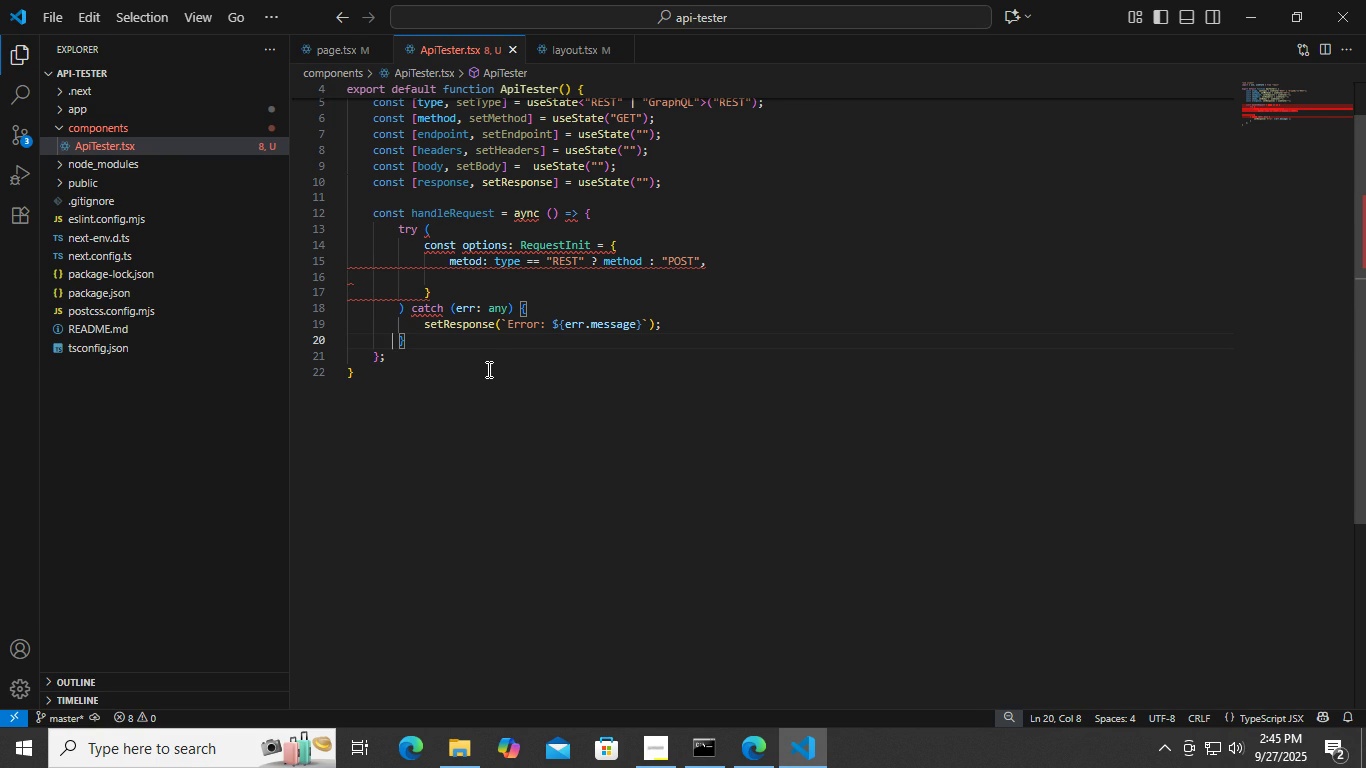 
key(ArrowRight)
 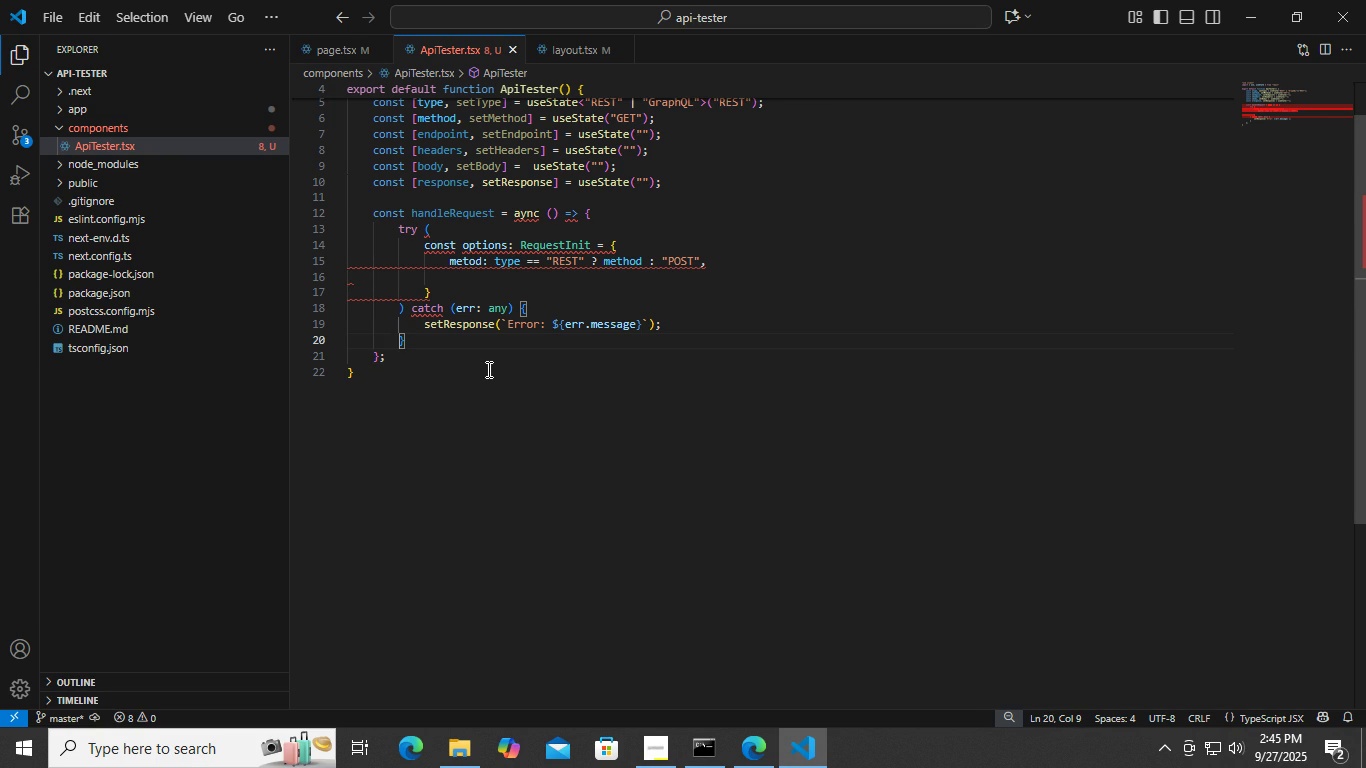 
key(ArrowRight)
 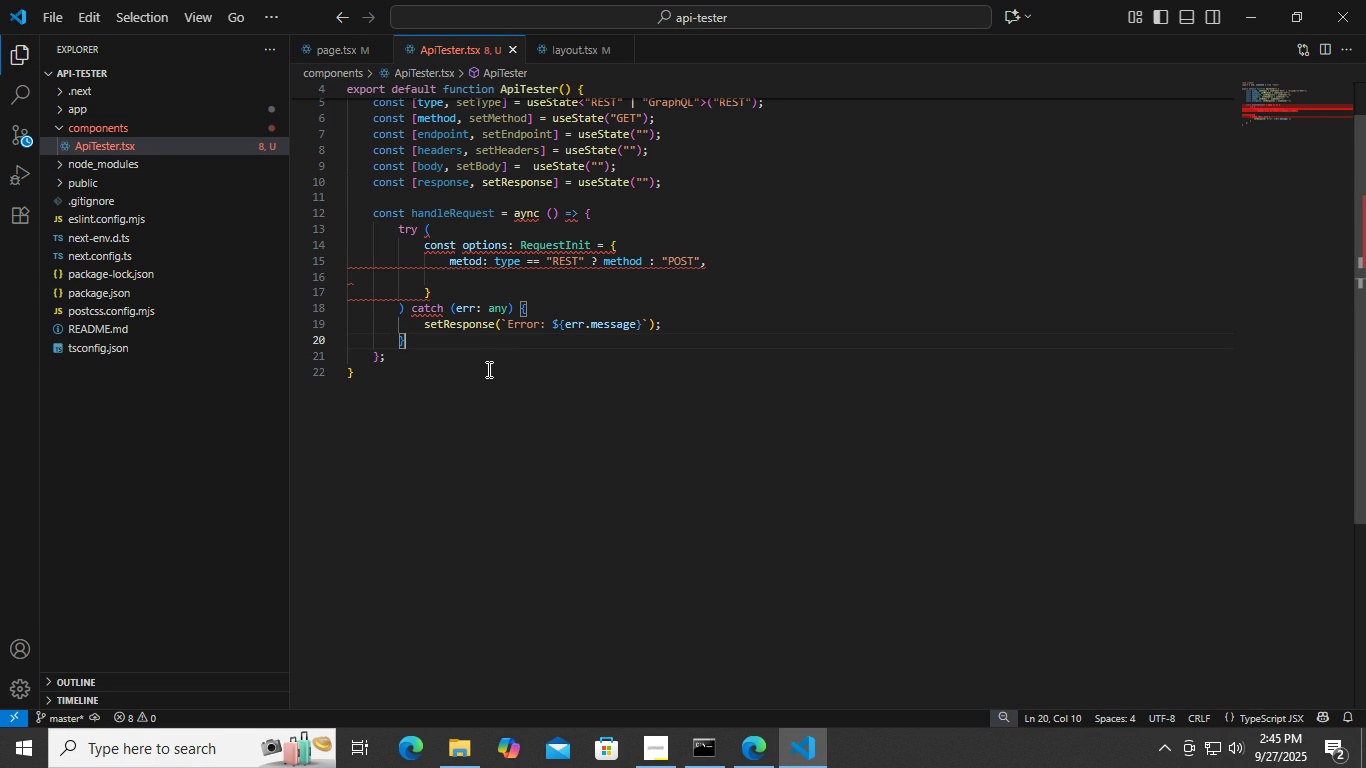 
key(ArrowRight)
 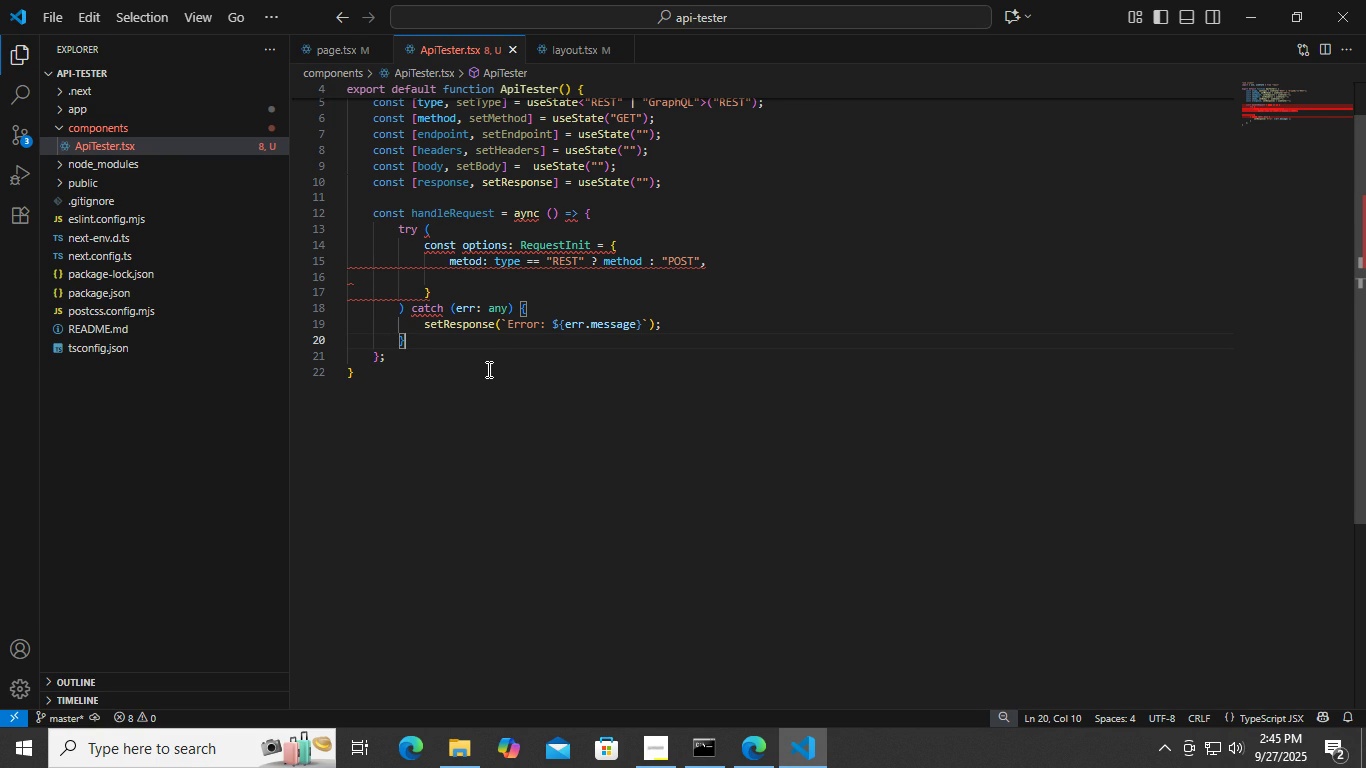 
key(ArrowLeft)
 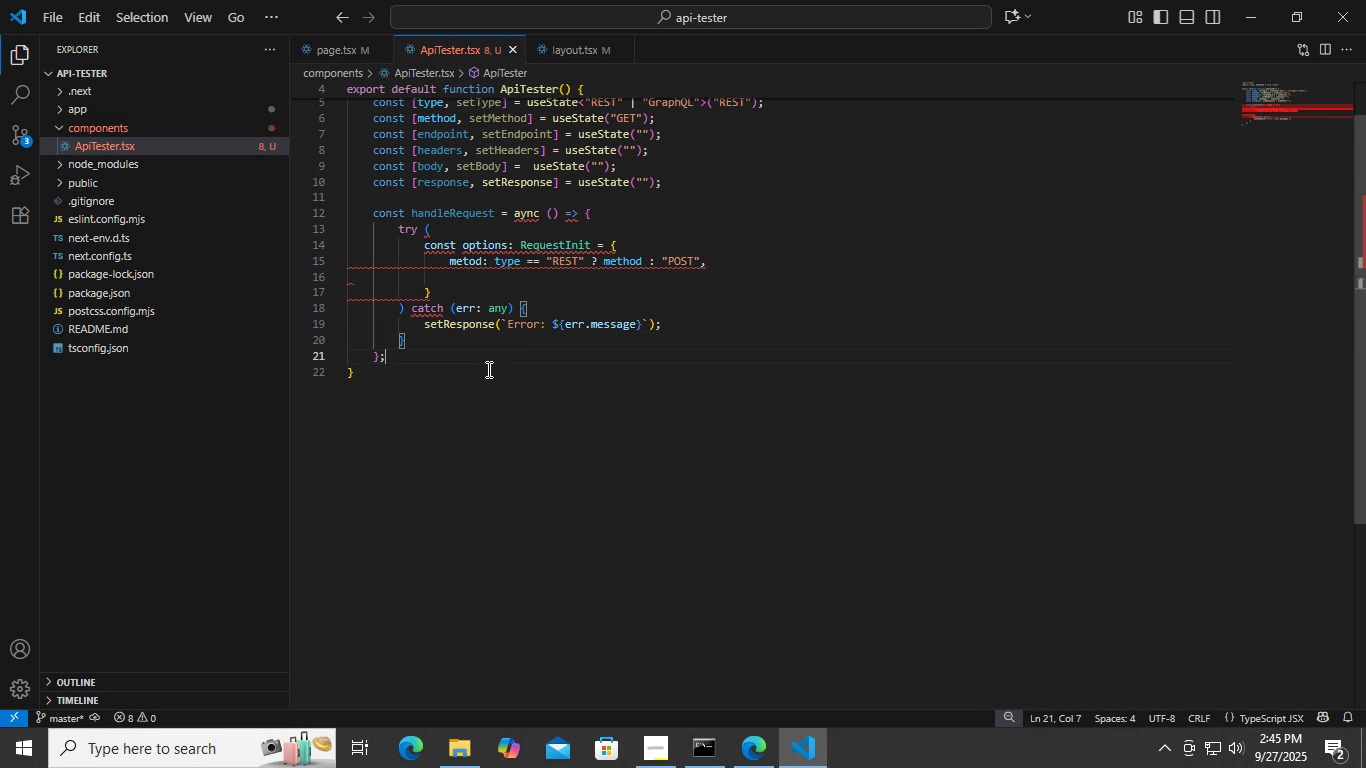 
key(ArrowDown)
 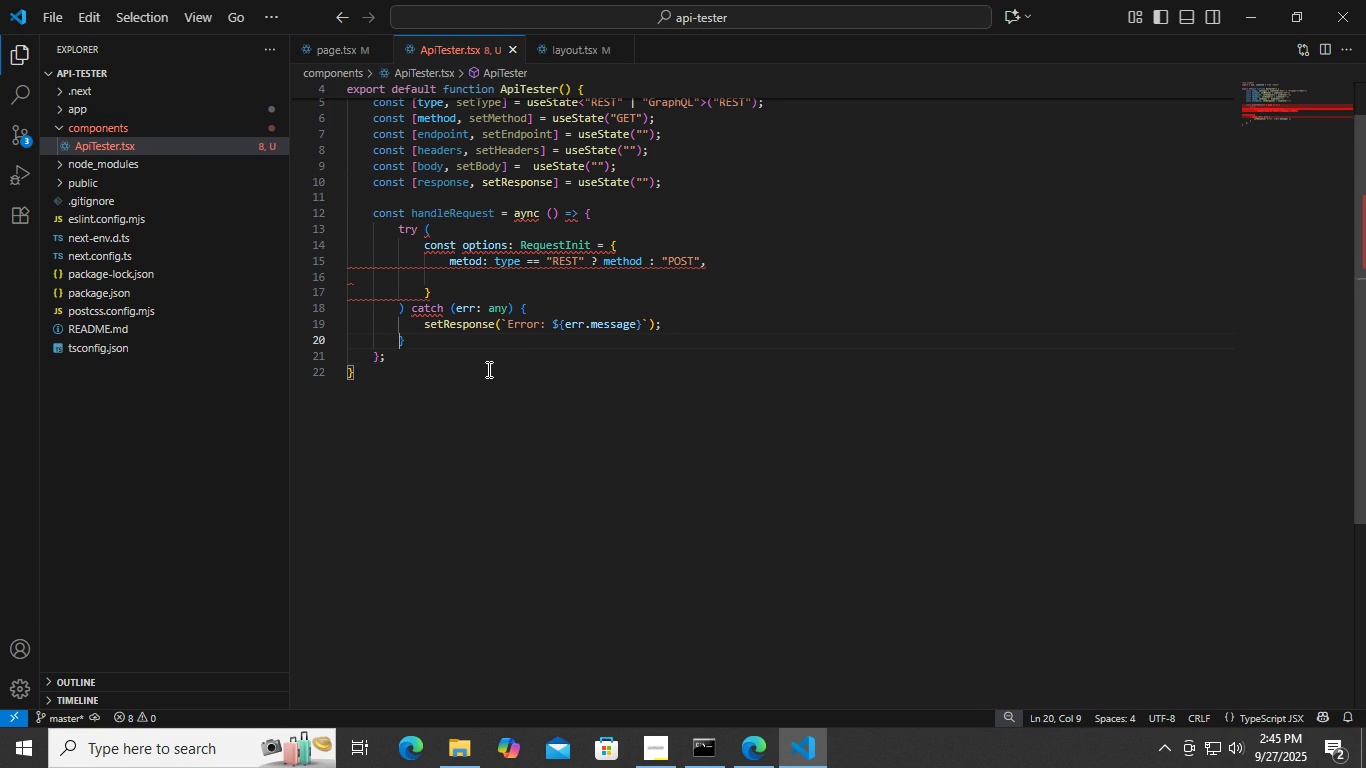 
key(ArrowUp)
 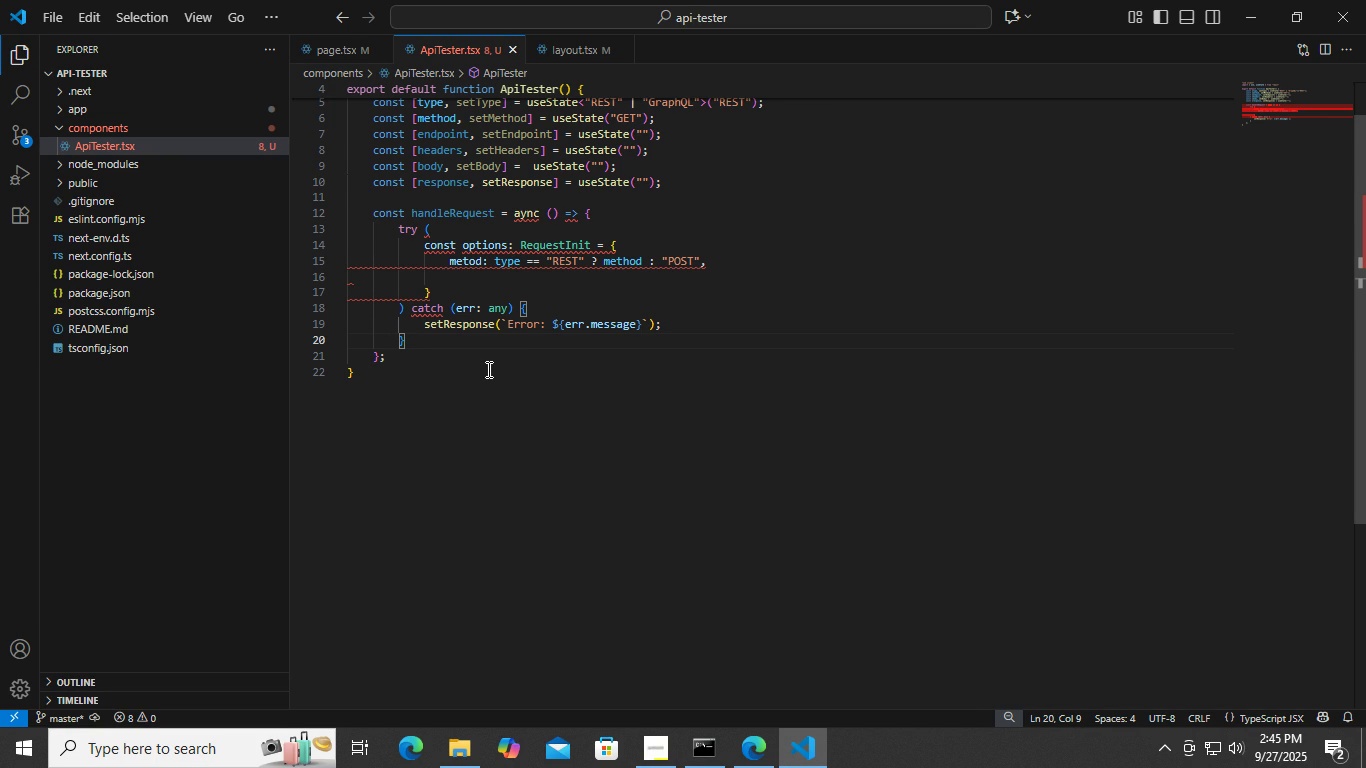 
wait(5.97)
 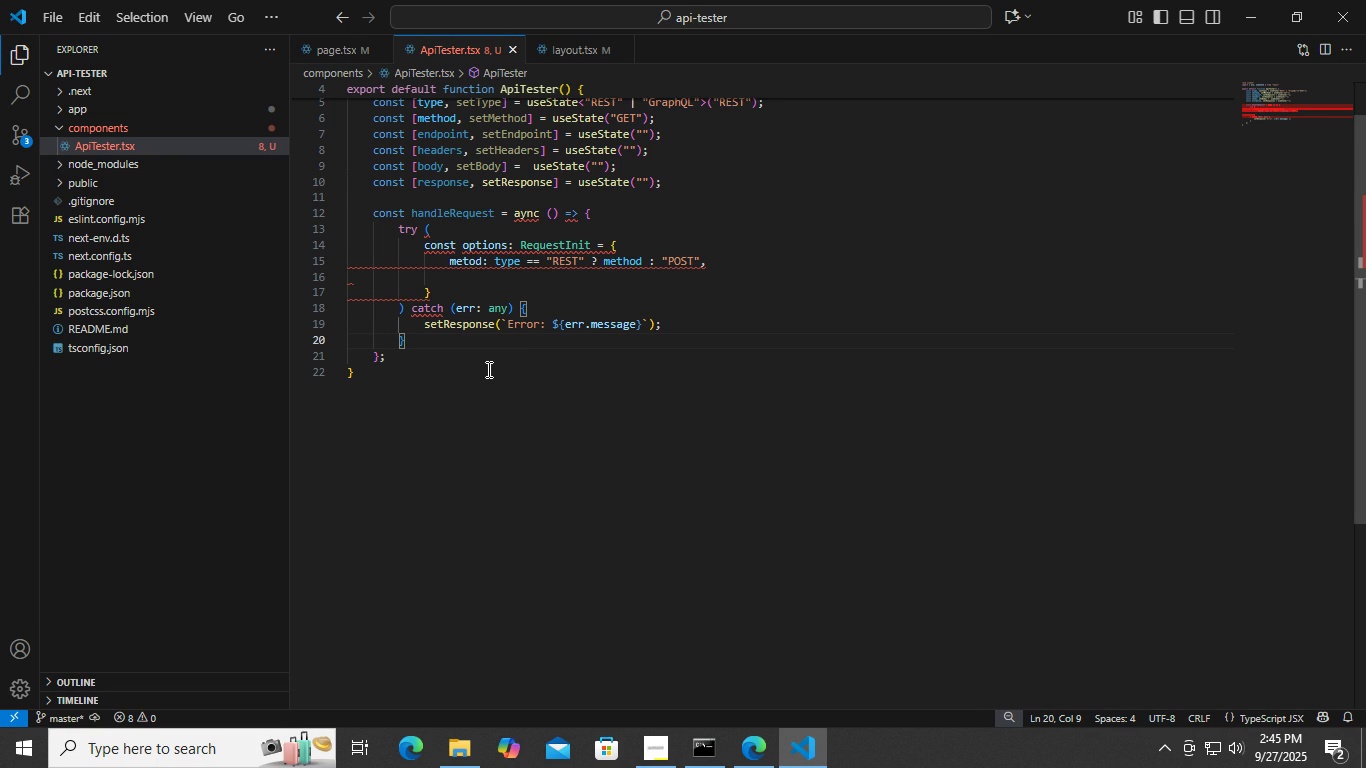 
scroll: coordinate [487, 369], scroll_direction: up, amount: 1.0
 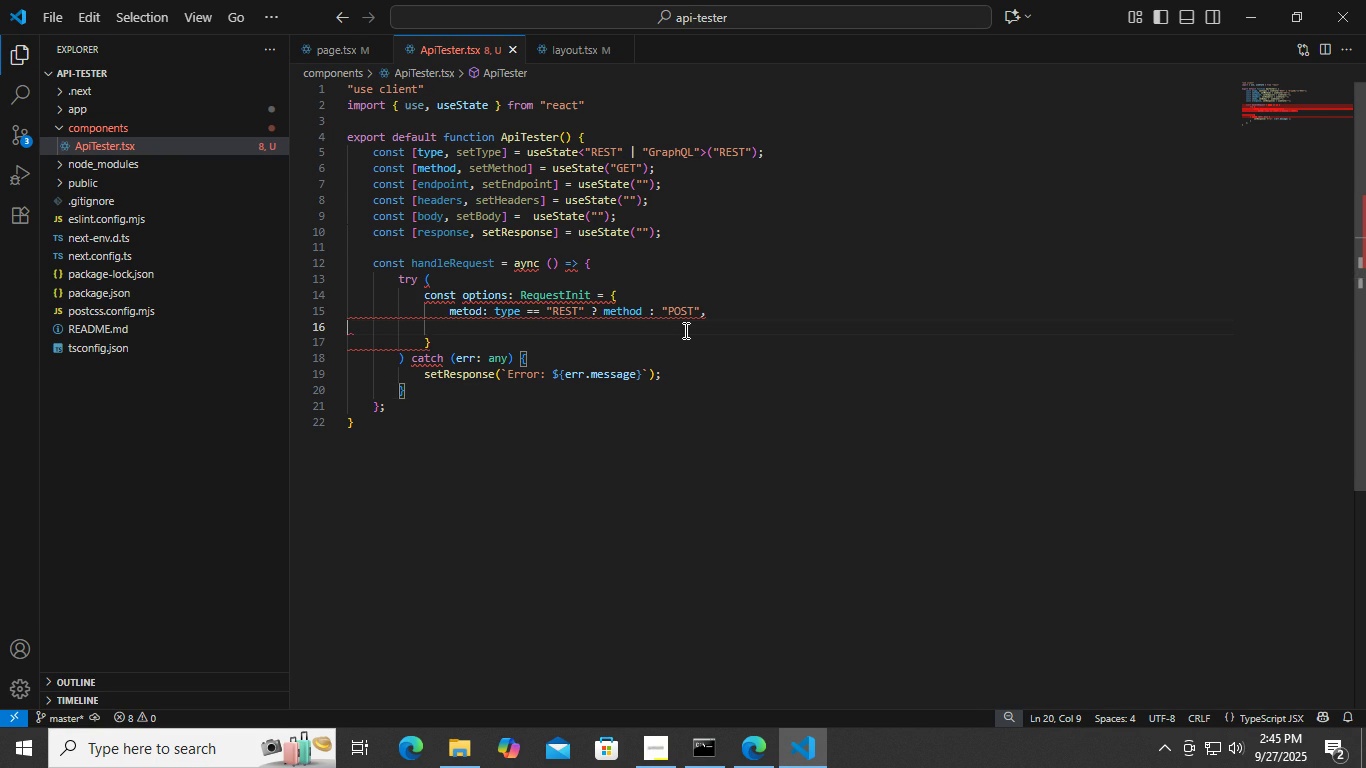 
left_click([684, 330])
 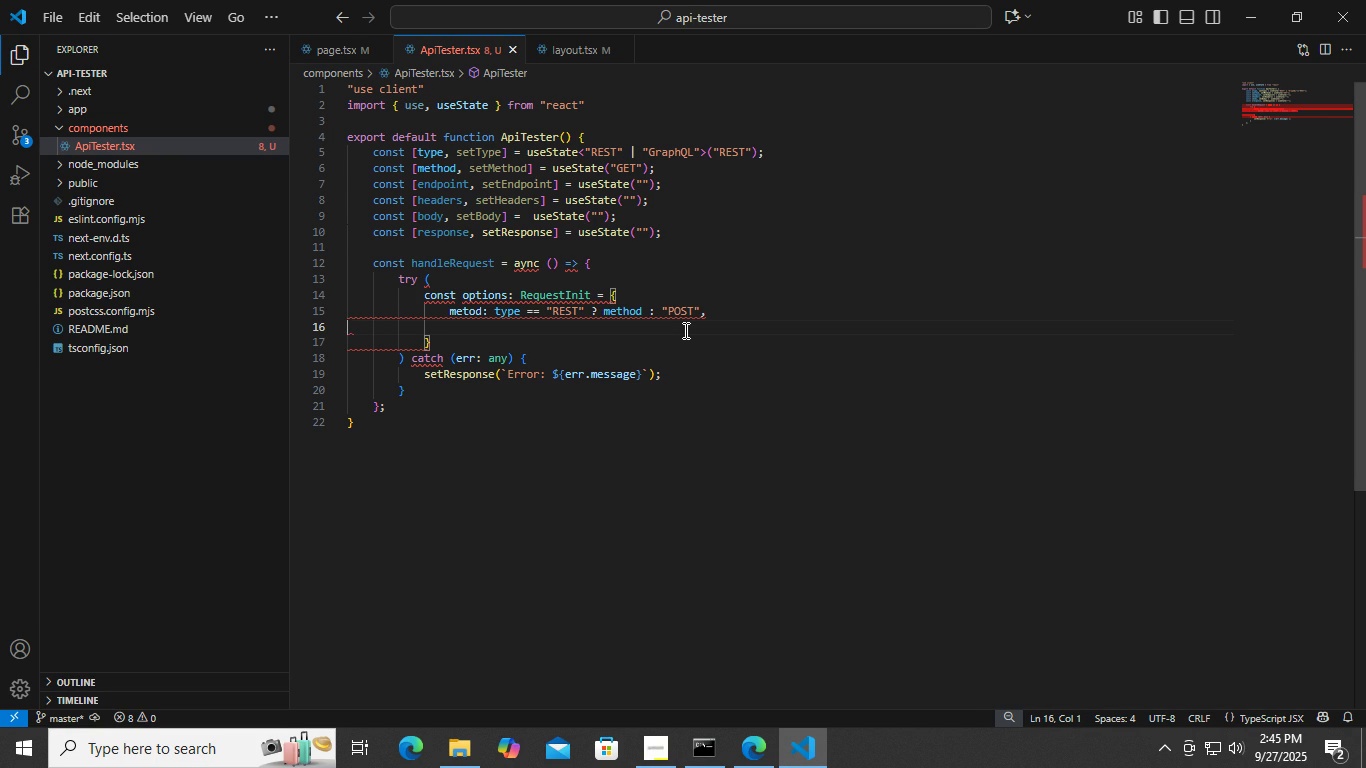 
key(Tab)
 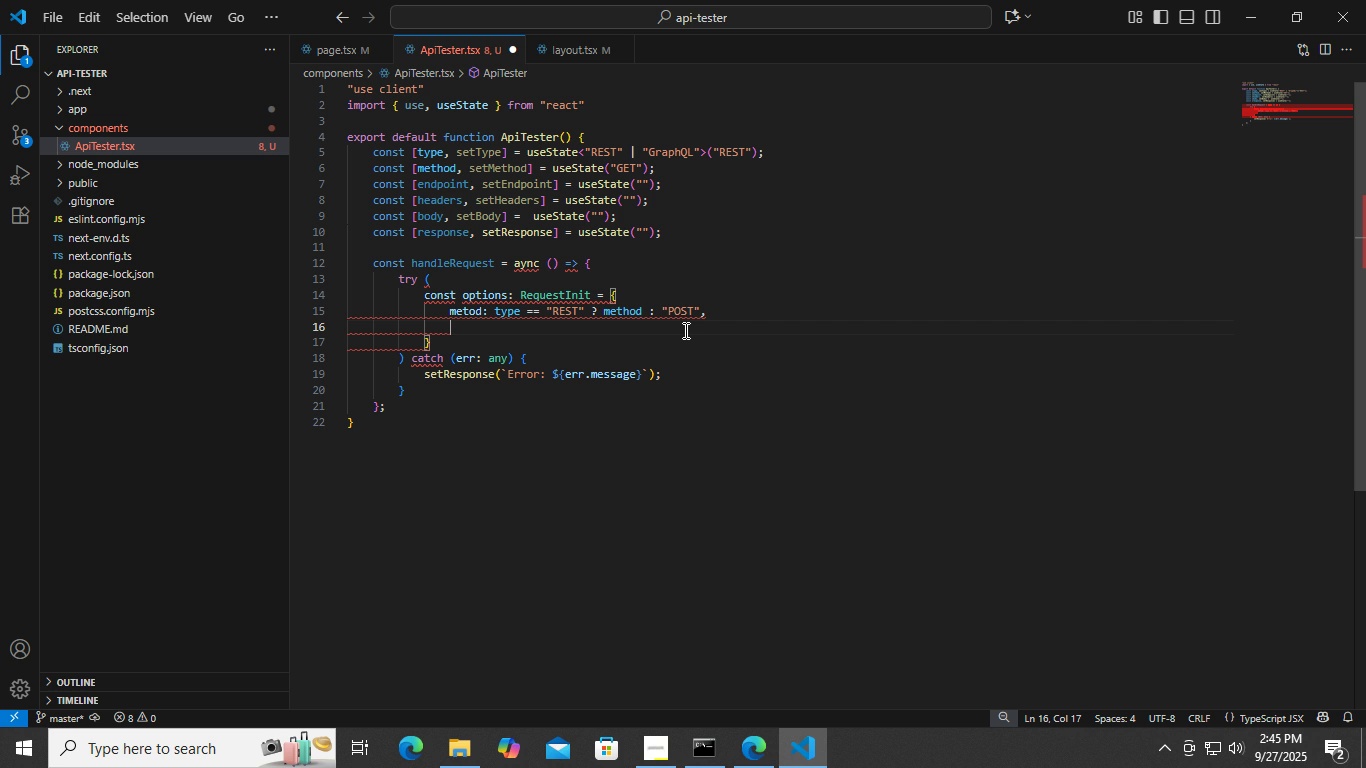 
key(ArrowUp)
 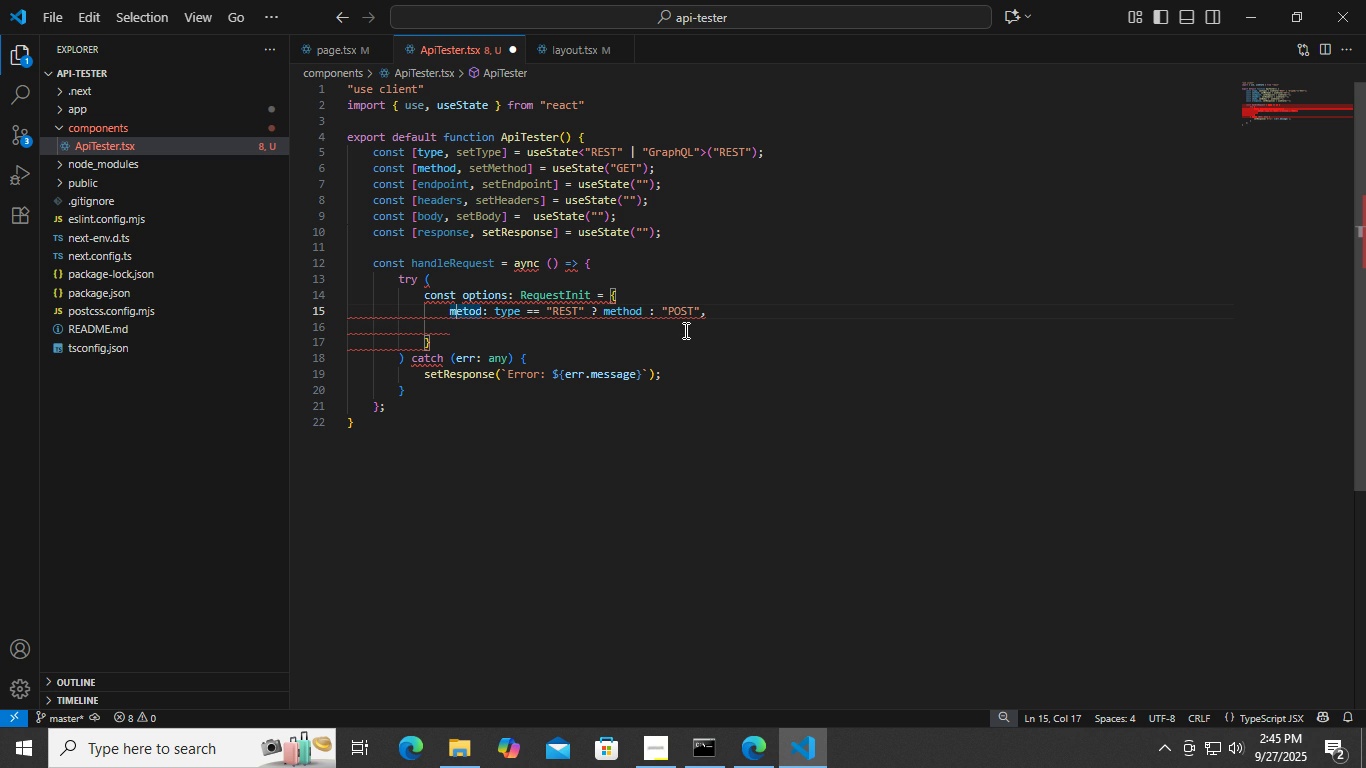 
key(ArrowRight)
 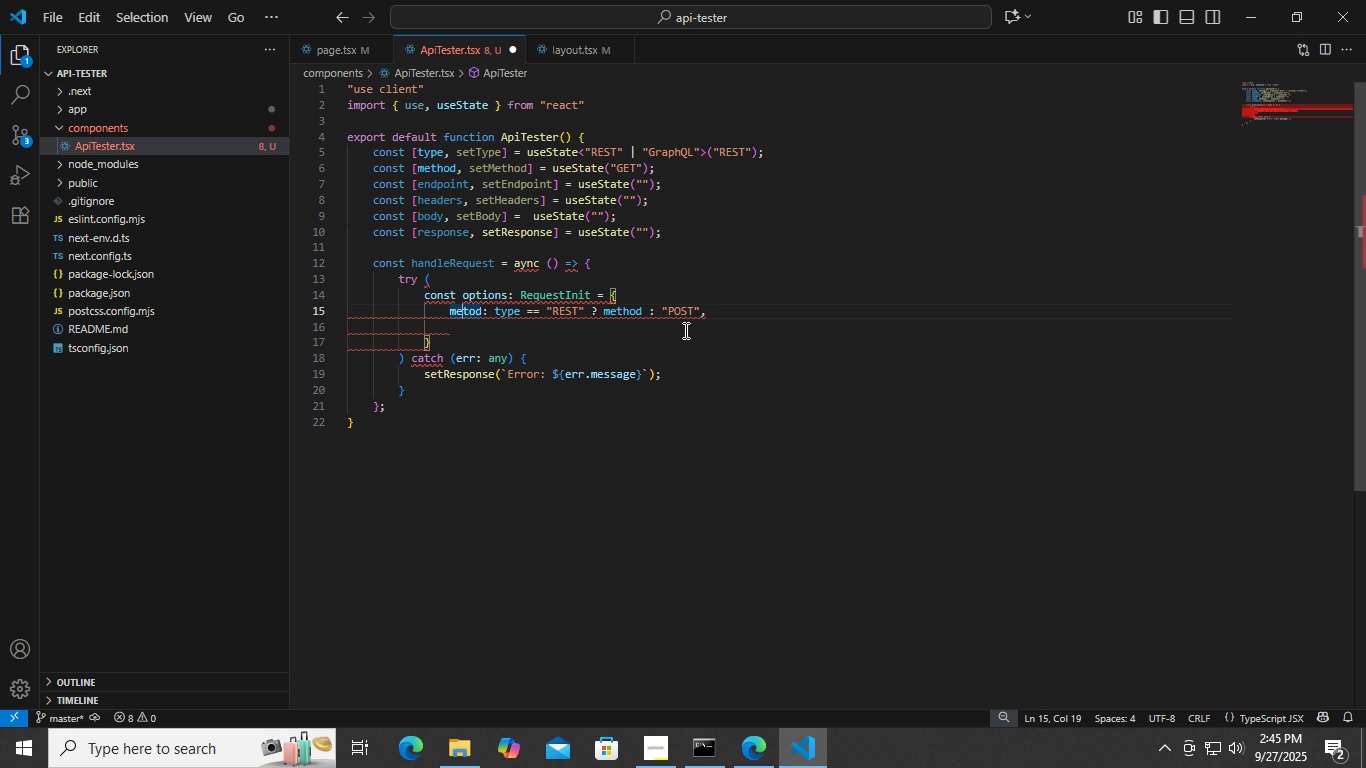 
key(ArrowRight)
 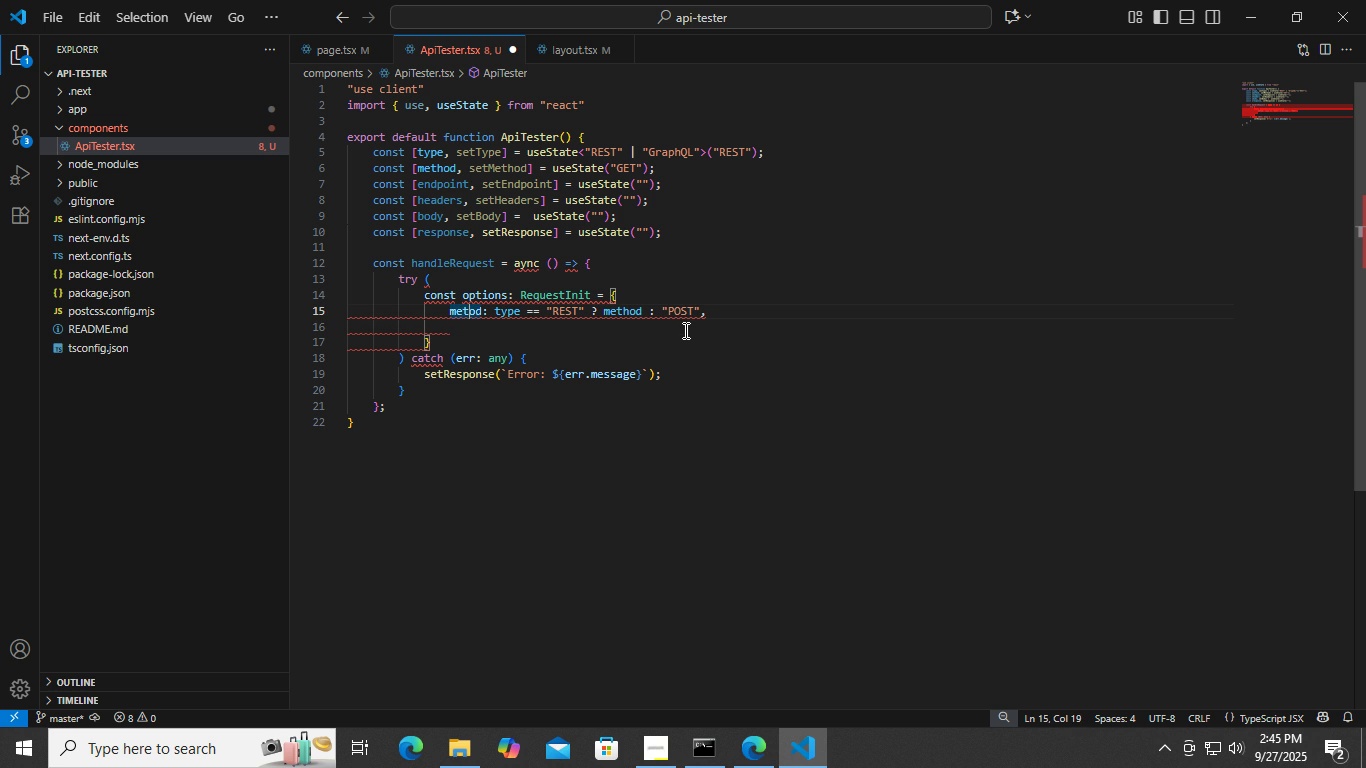 
key(ArrowRight)
 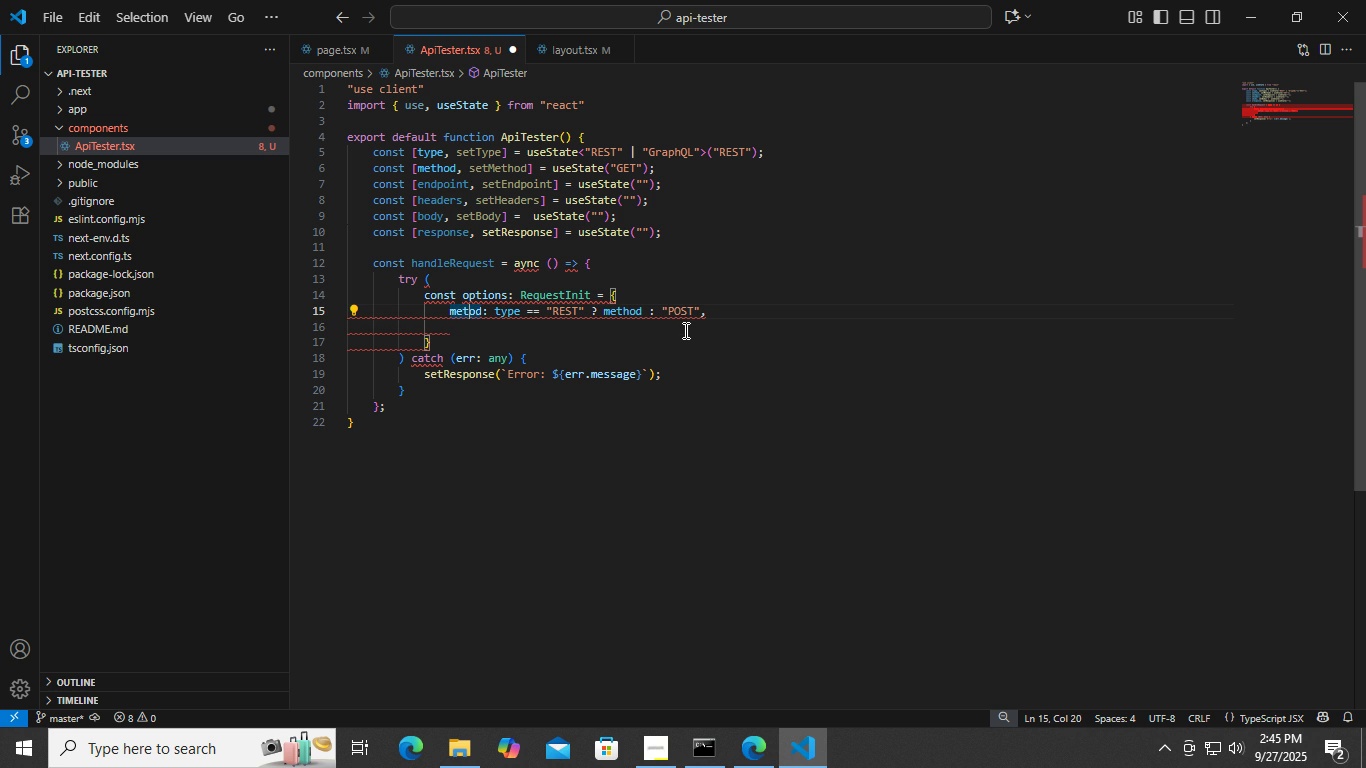 
key(H)
 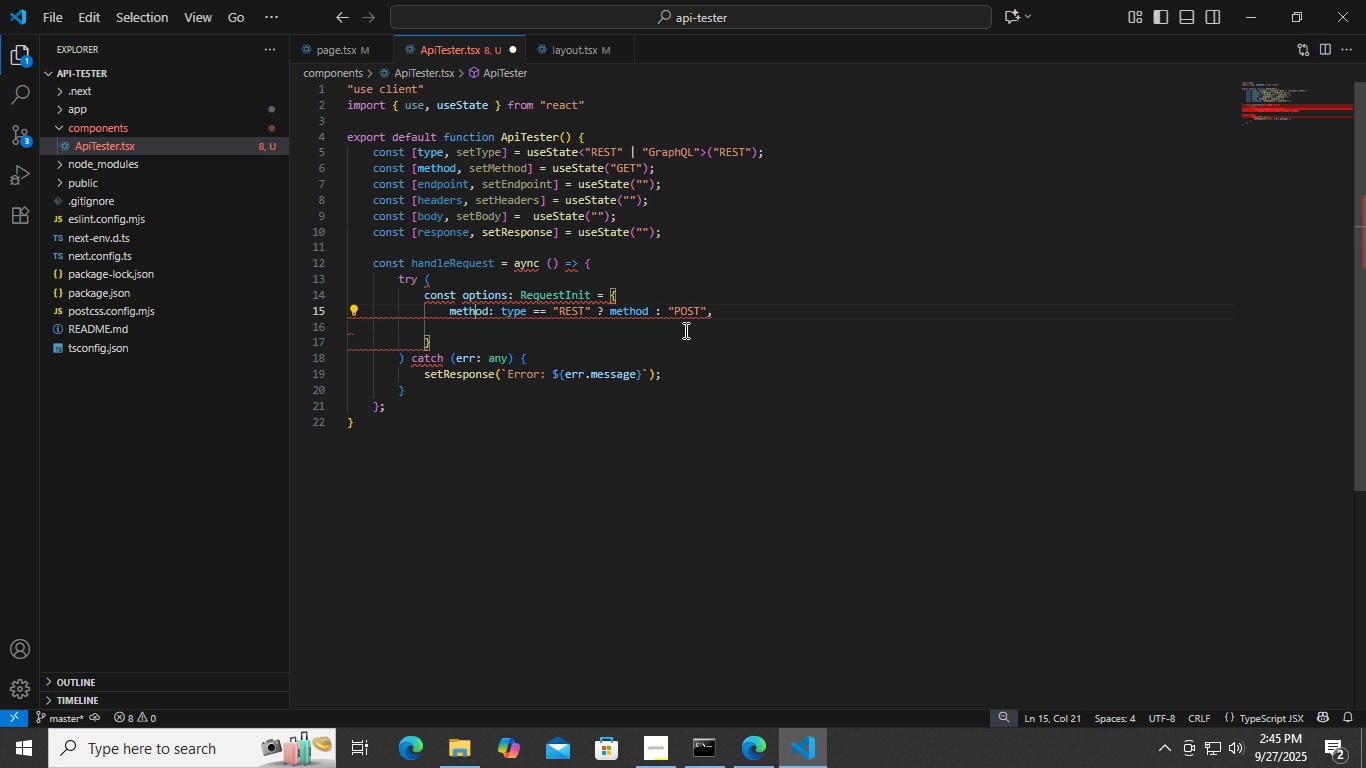 
key(Control+ControlLeft)
 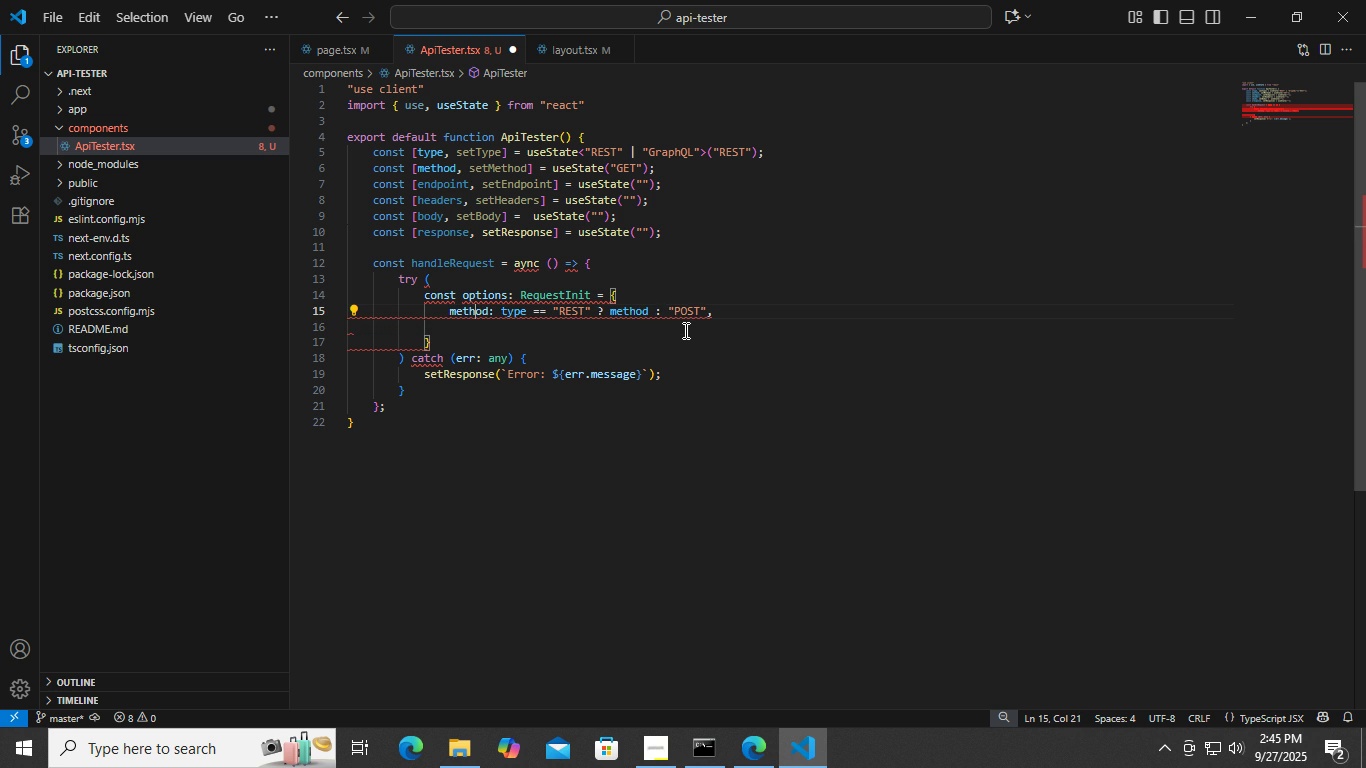 
key(Control+S)
 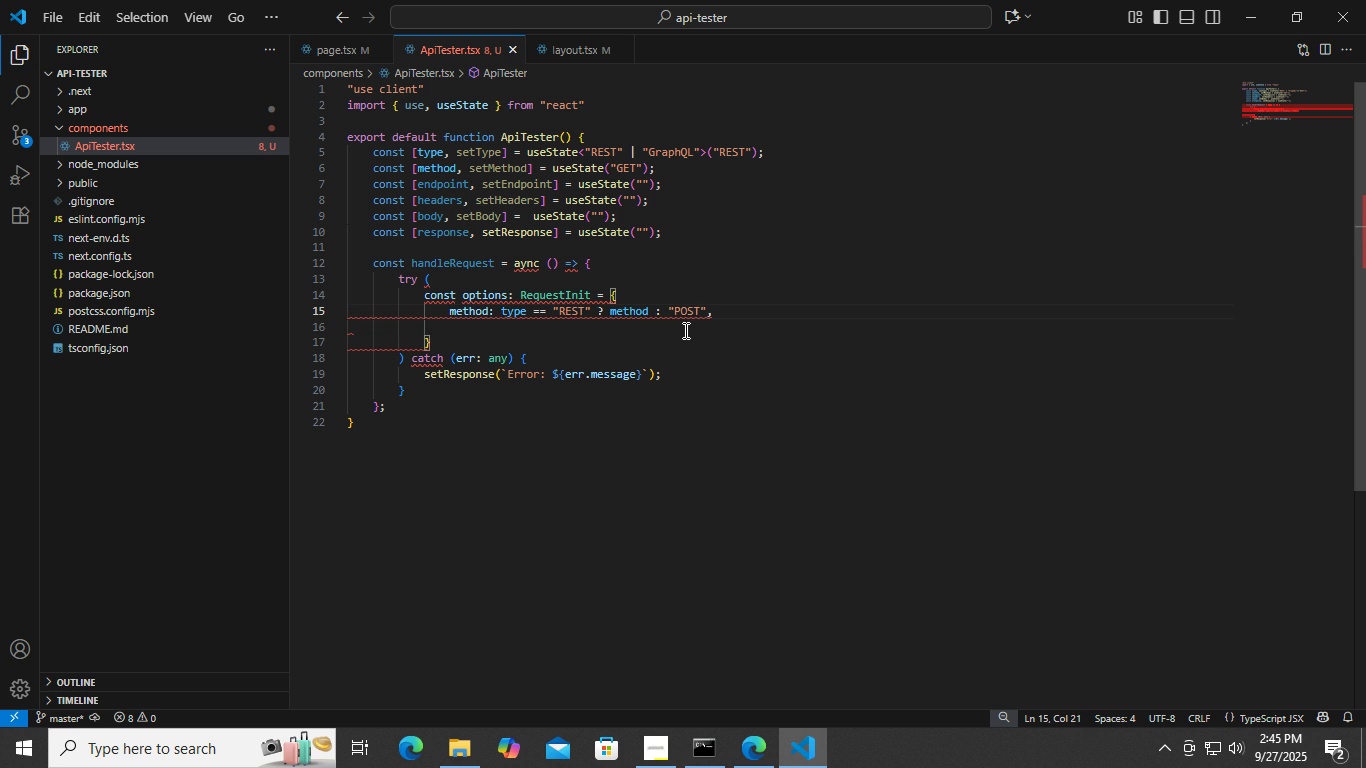 
key(ArrowDown)
 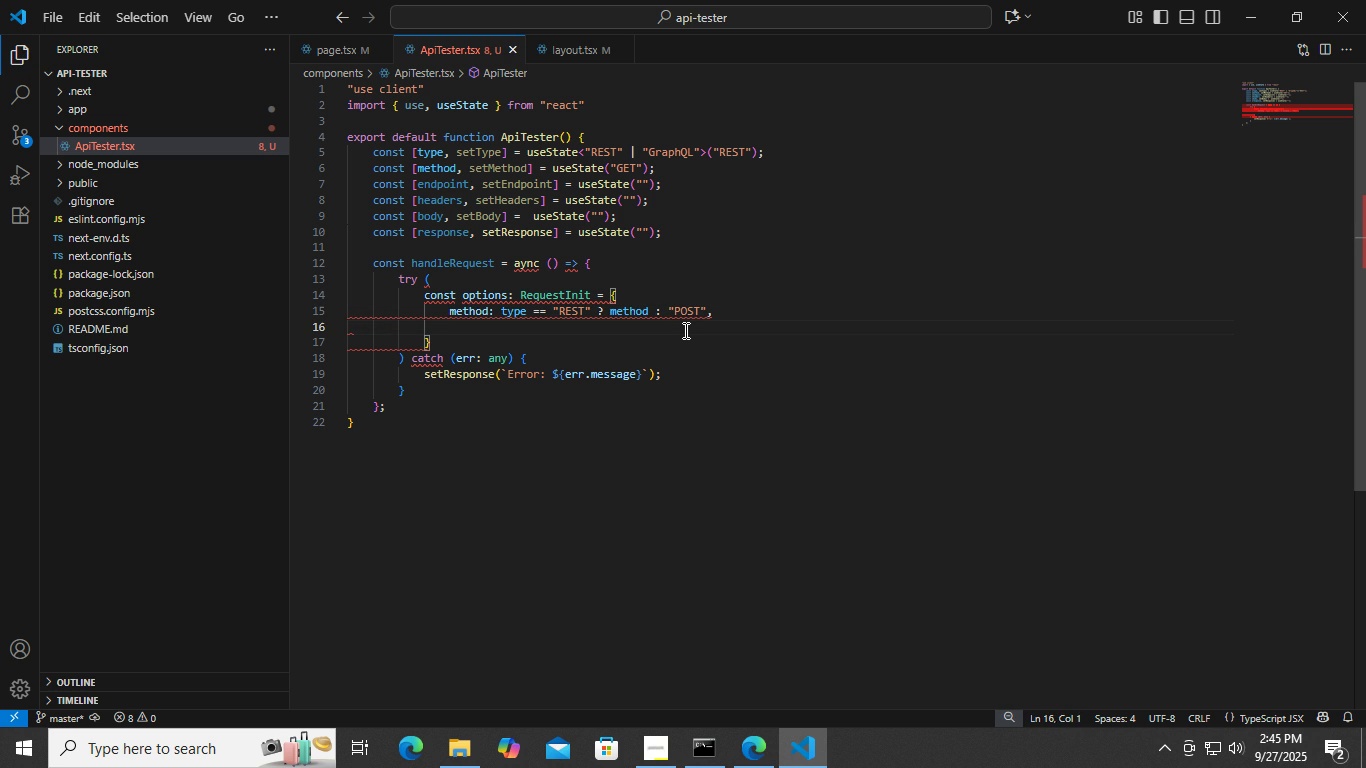 
key(Tab)
type(heade)
 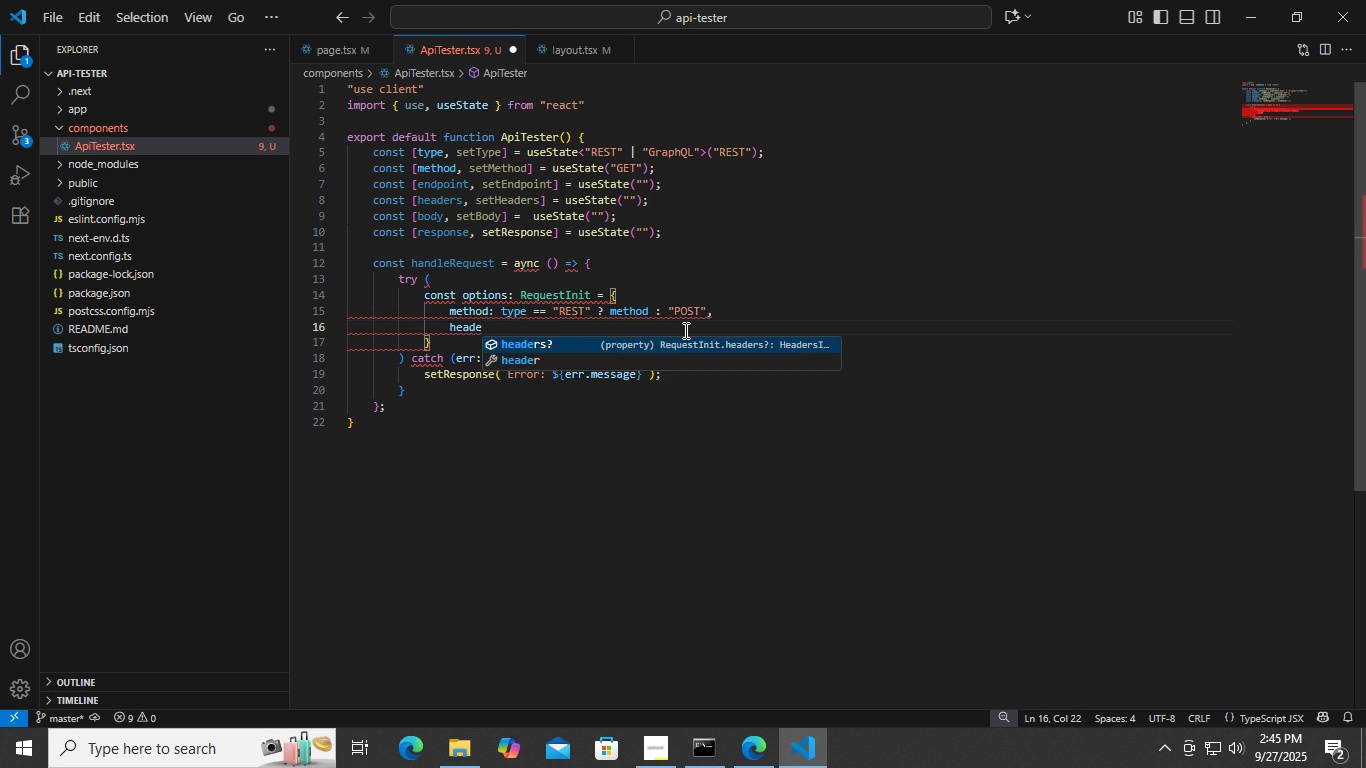 
key(Enter)